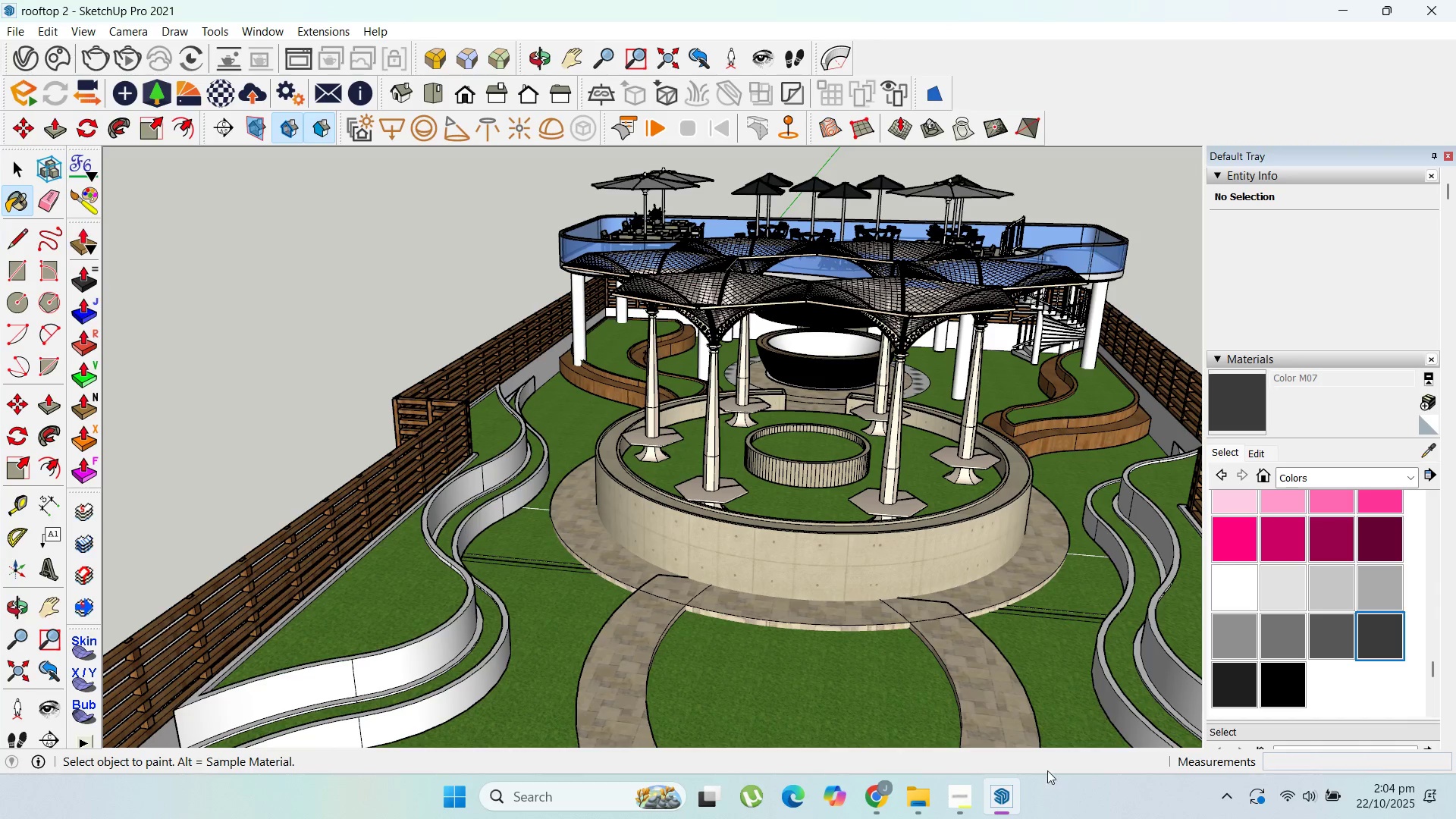 
left_click([970, 796])